 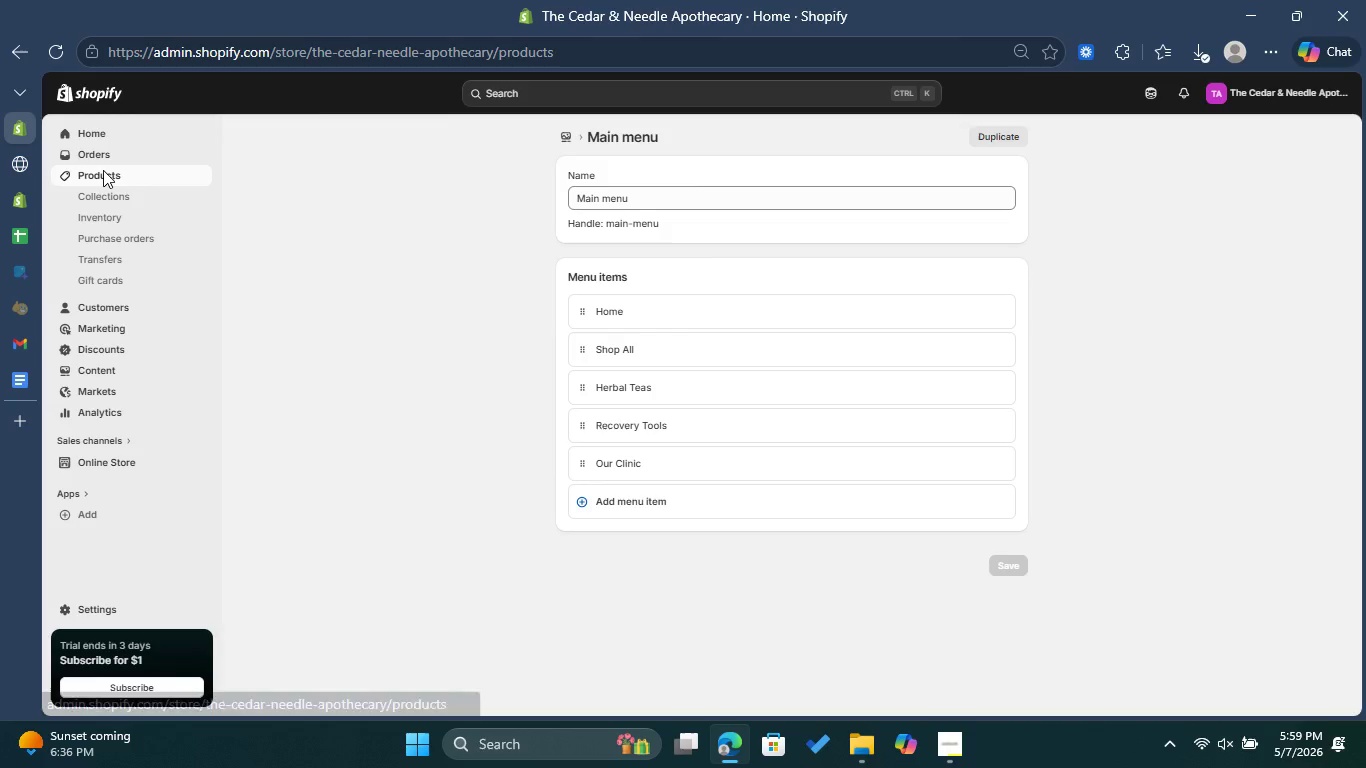 
hold_key(key=ControlLeft, duration=1.33)
 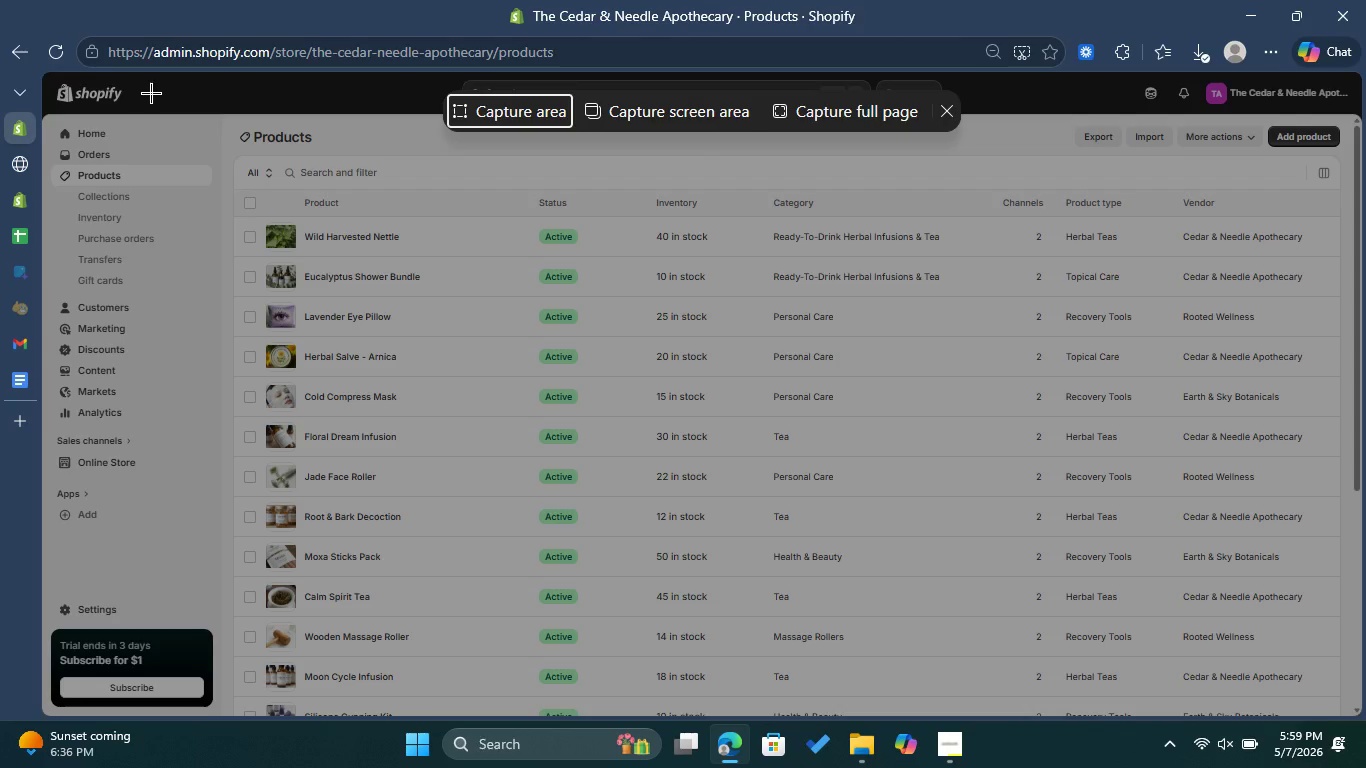 
hold_key(key=ShiftLeft, duration=0.66)
 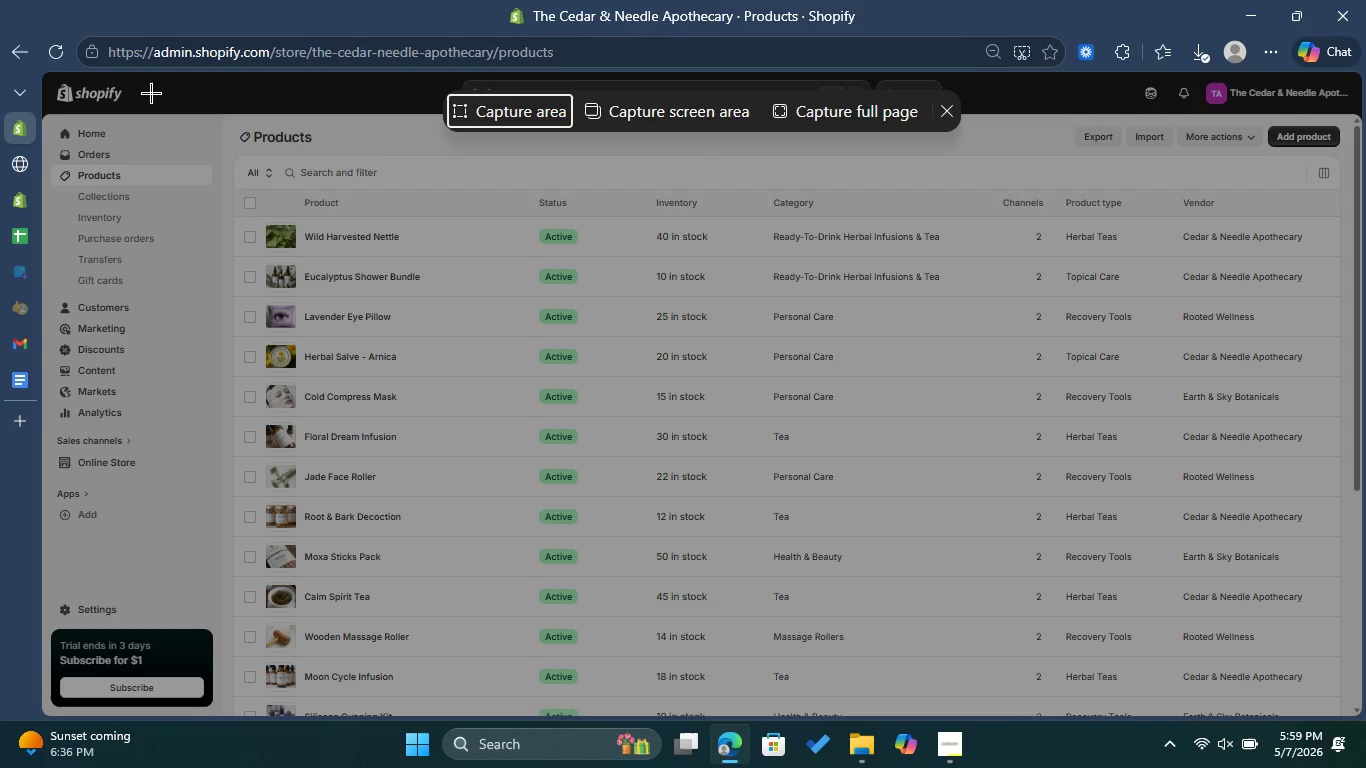 
hold_key(key=S, duration=0.33)
 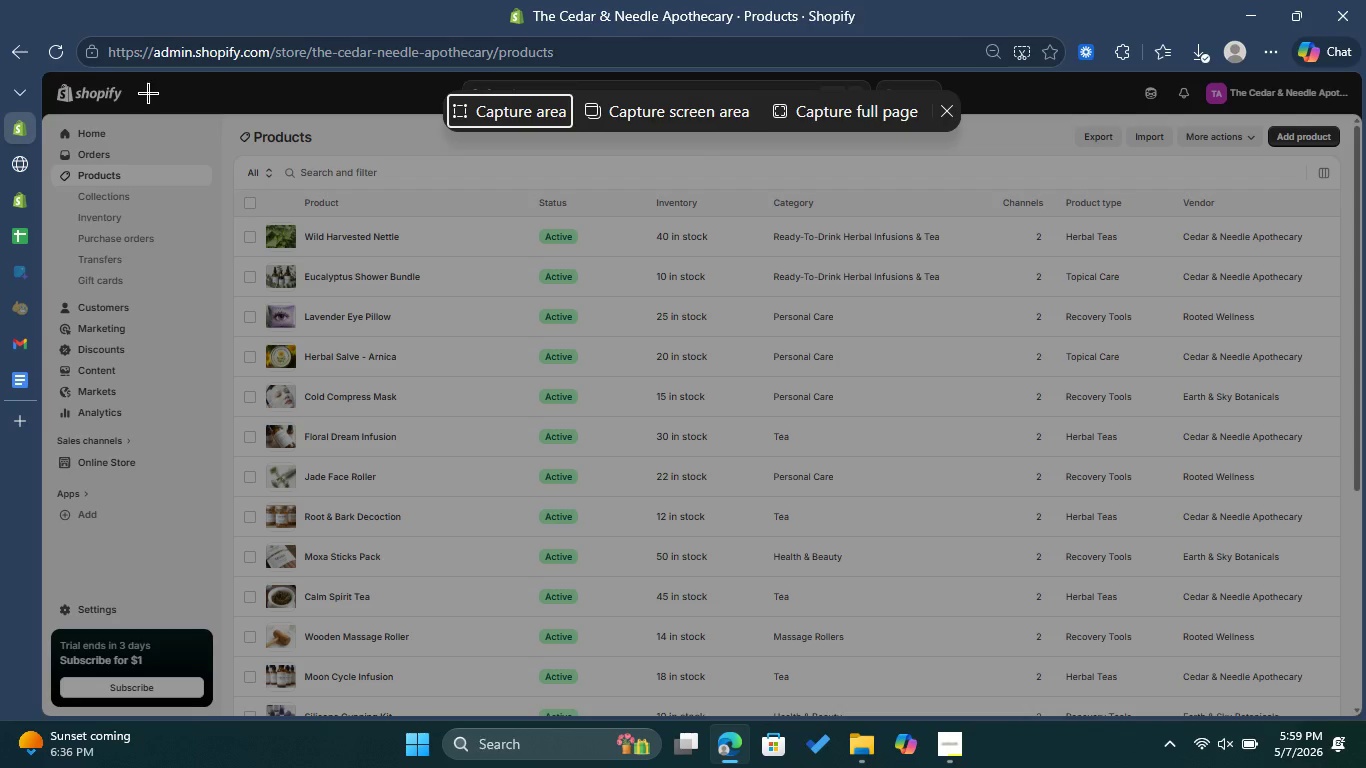 
left_click_drag(start_coordinate=[143, 93], to_coordinate=[1343, 723])
 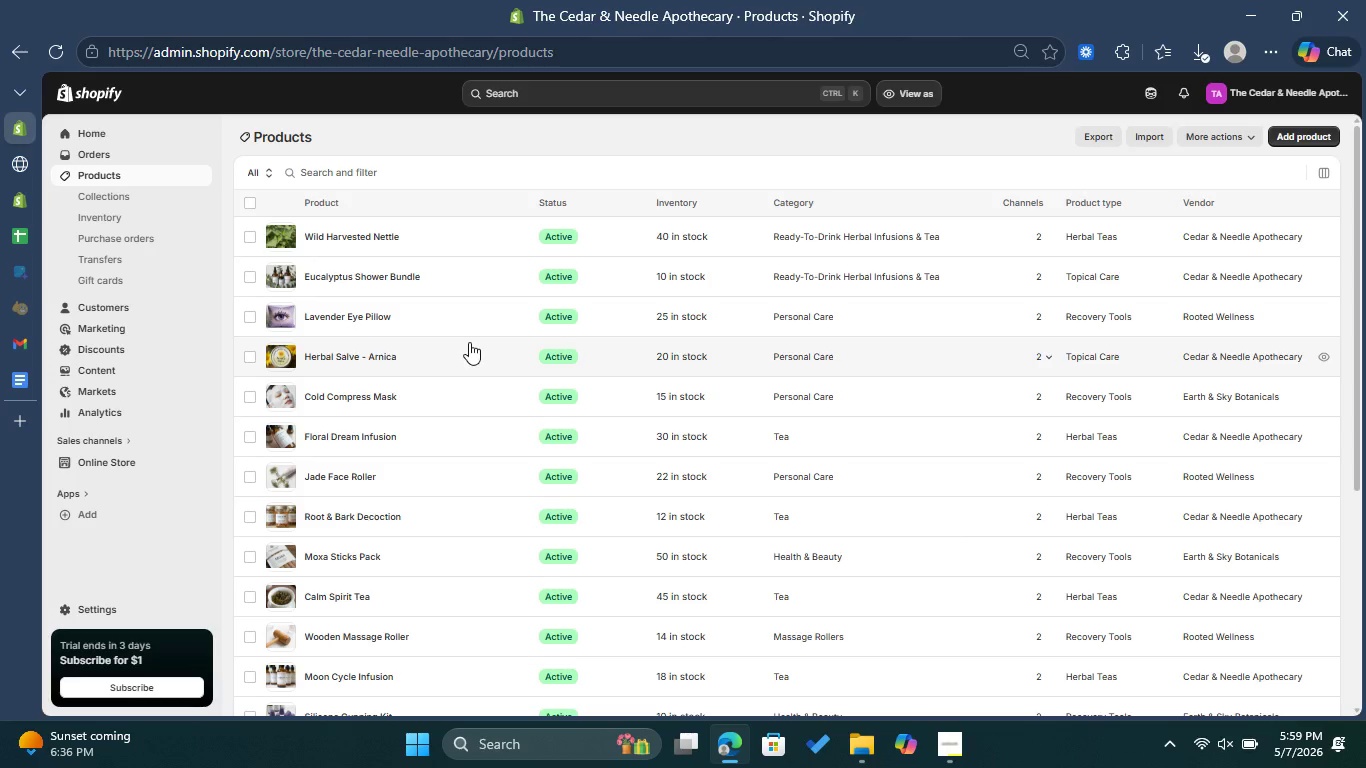 
wait(5.72)
 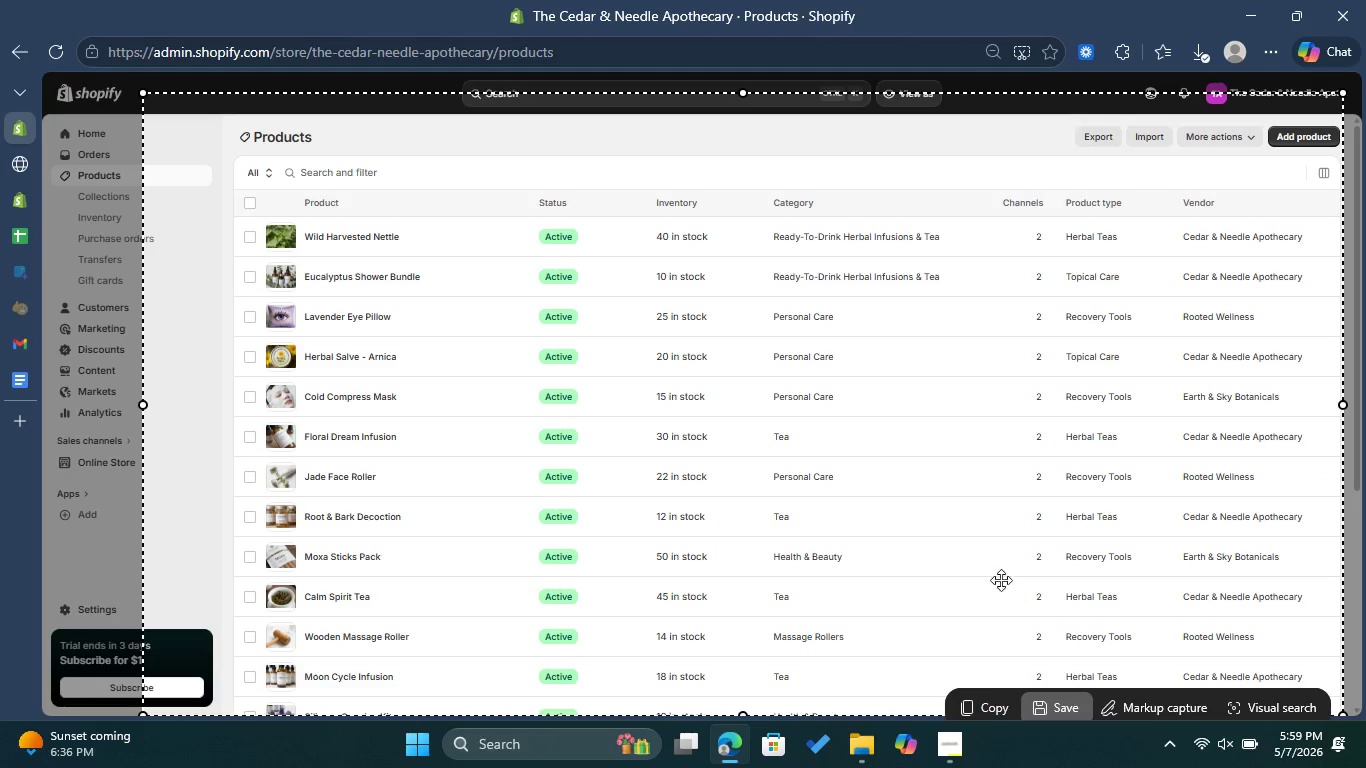 
left_click([950, 744])
 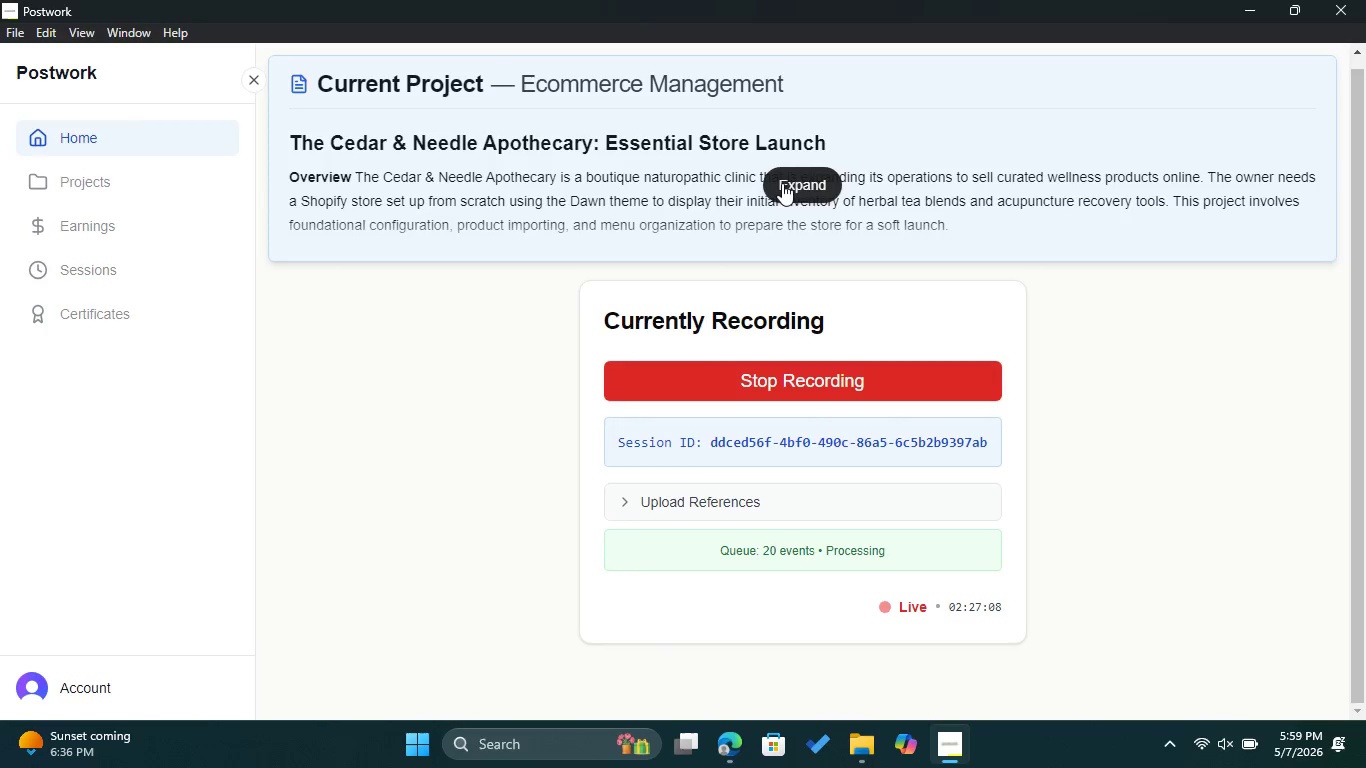 
left_click([783, 183])